 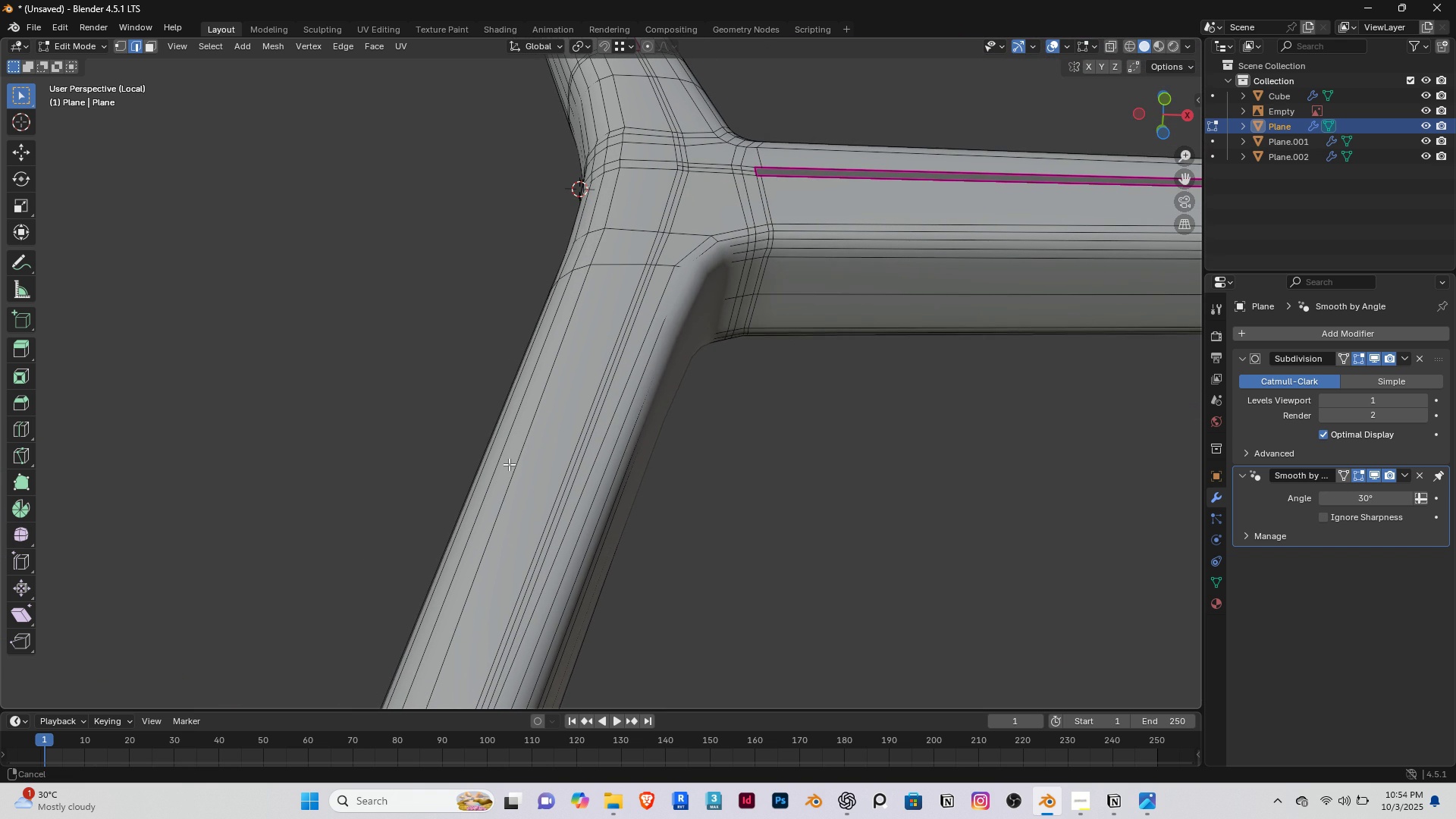 
key(Shift+ShiftRight)
 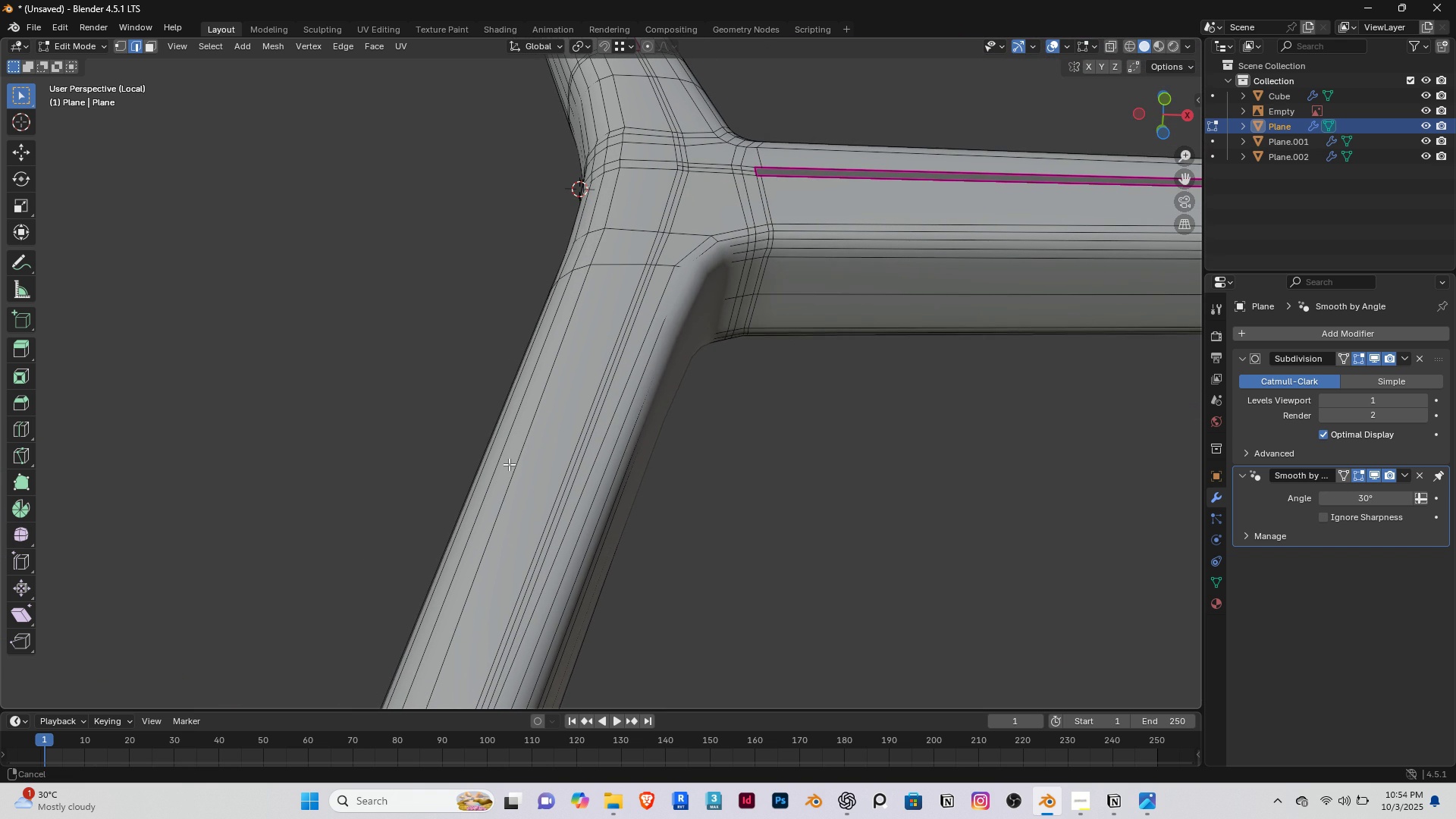 
key(Shift+ShiftRight)
 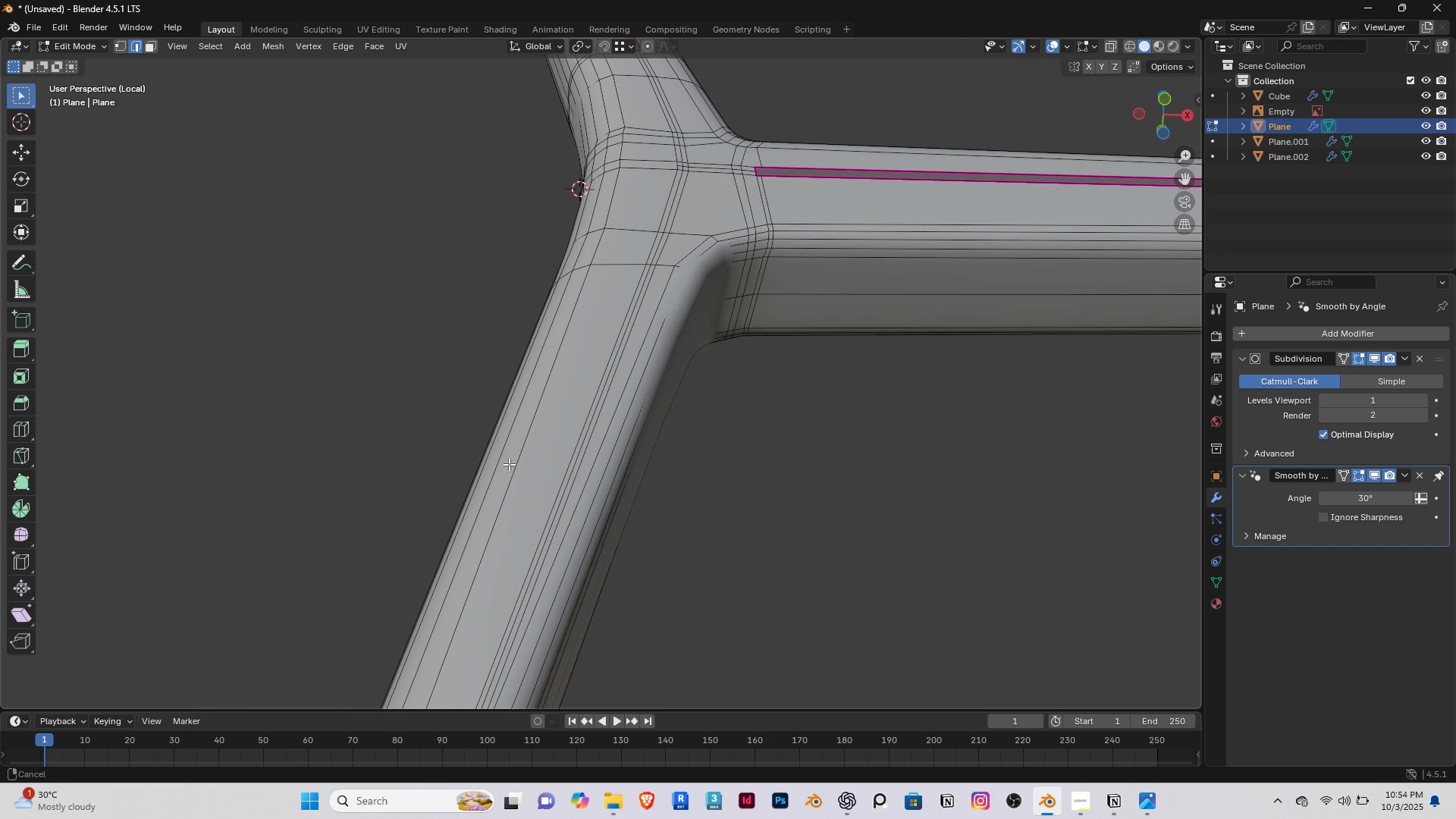 
key(Shift+ShiftRight)
 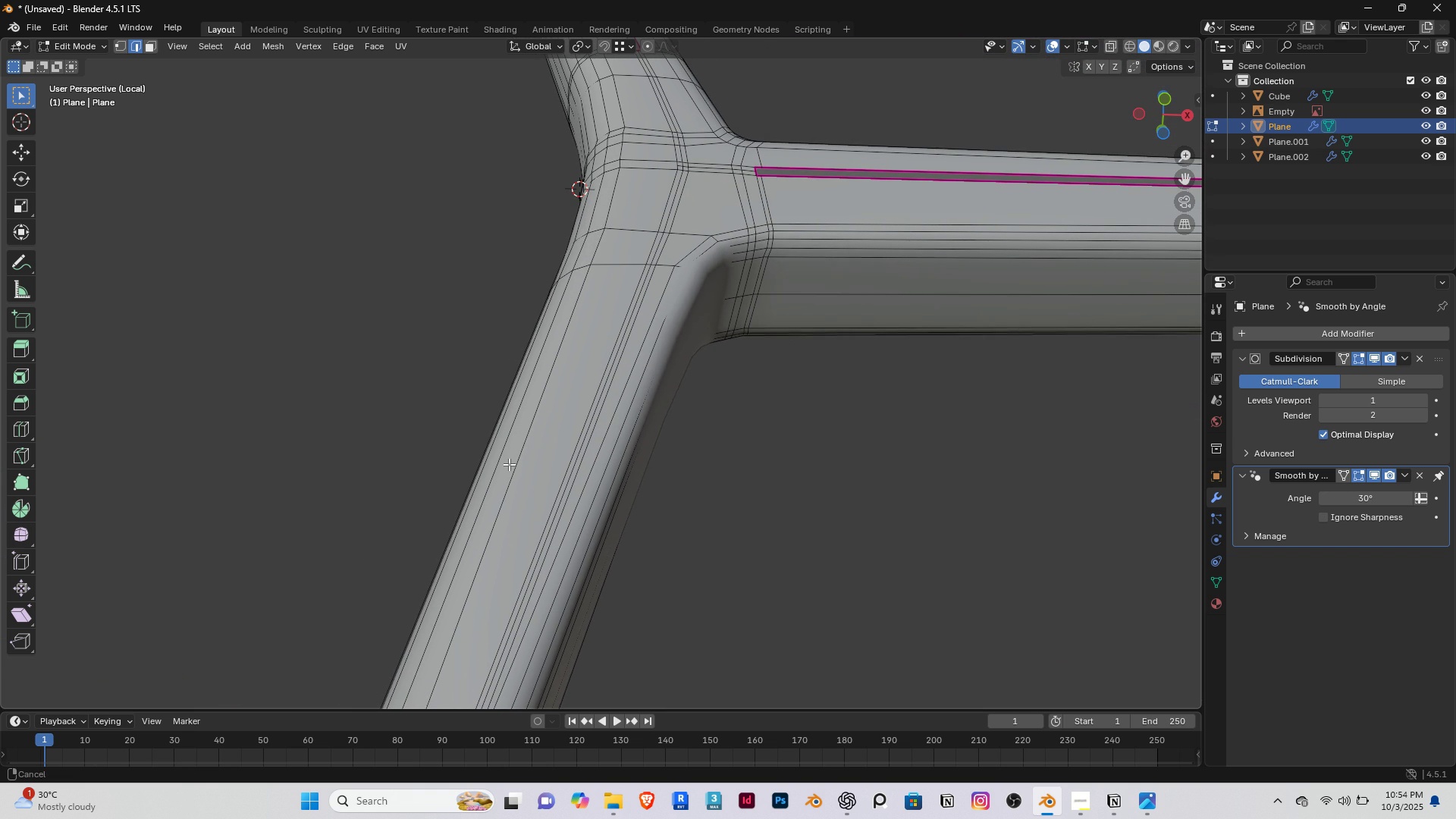 
key(Shift+ShiftRight)
 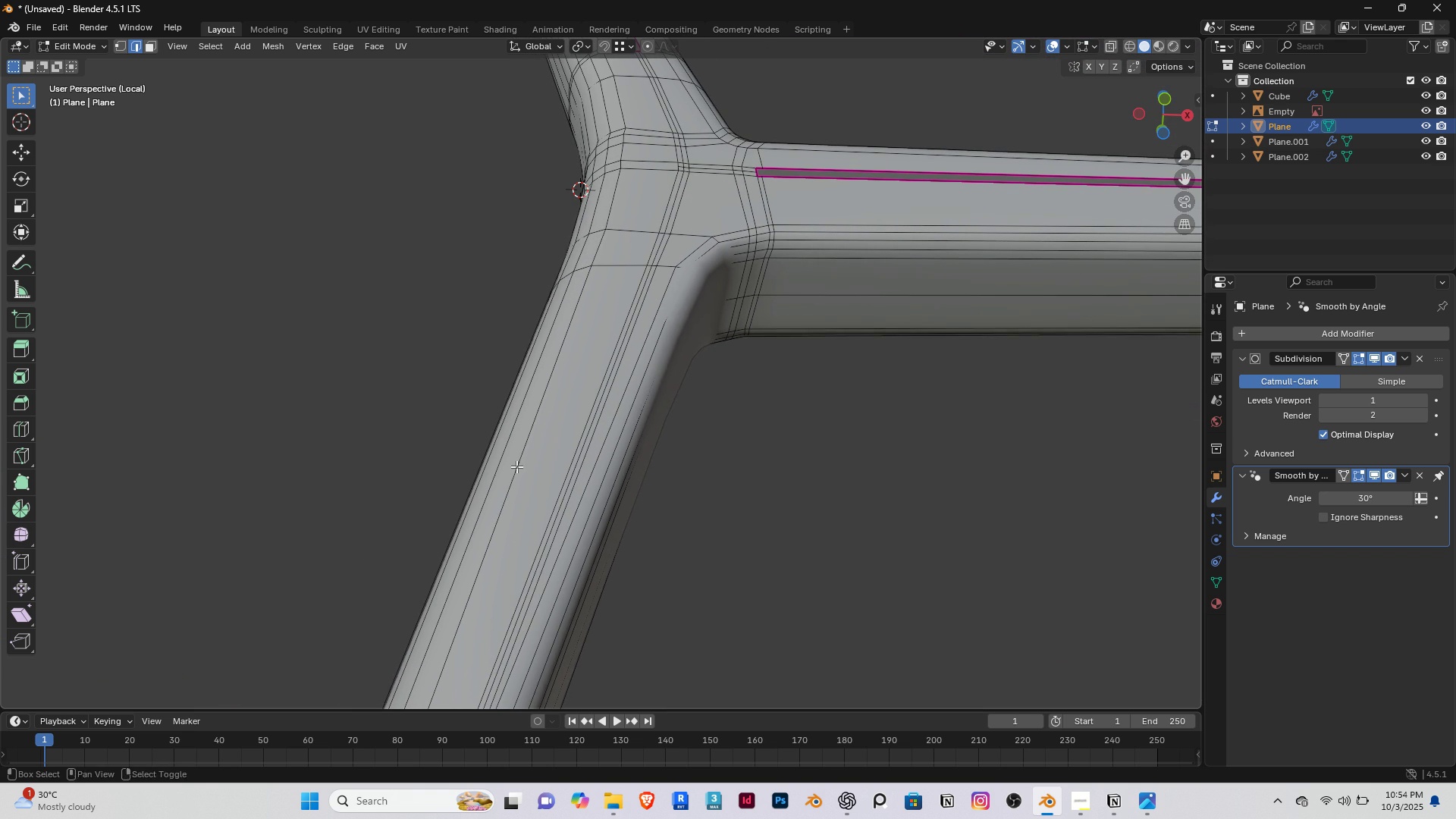 
key(Shift+ShiftRight)
 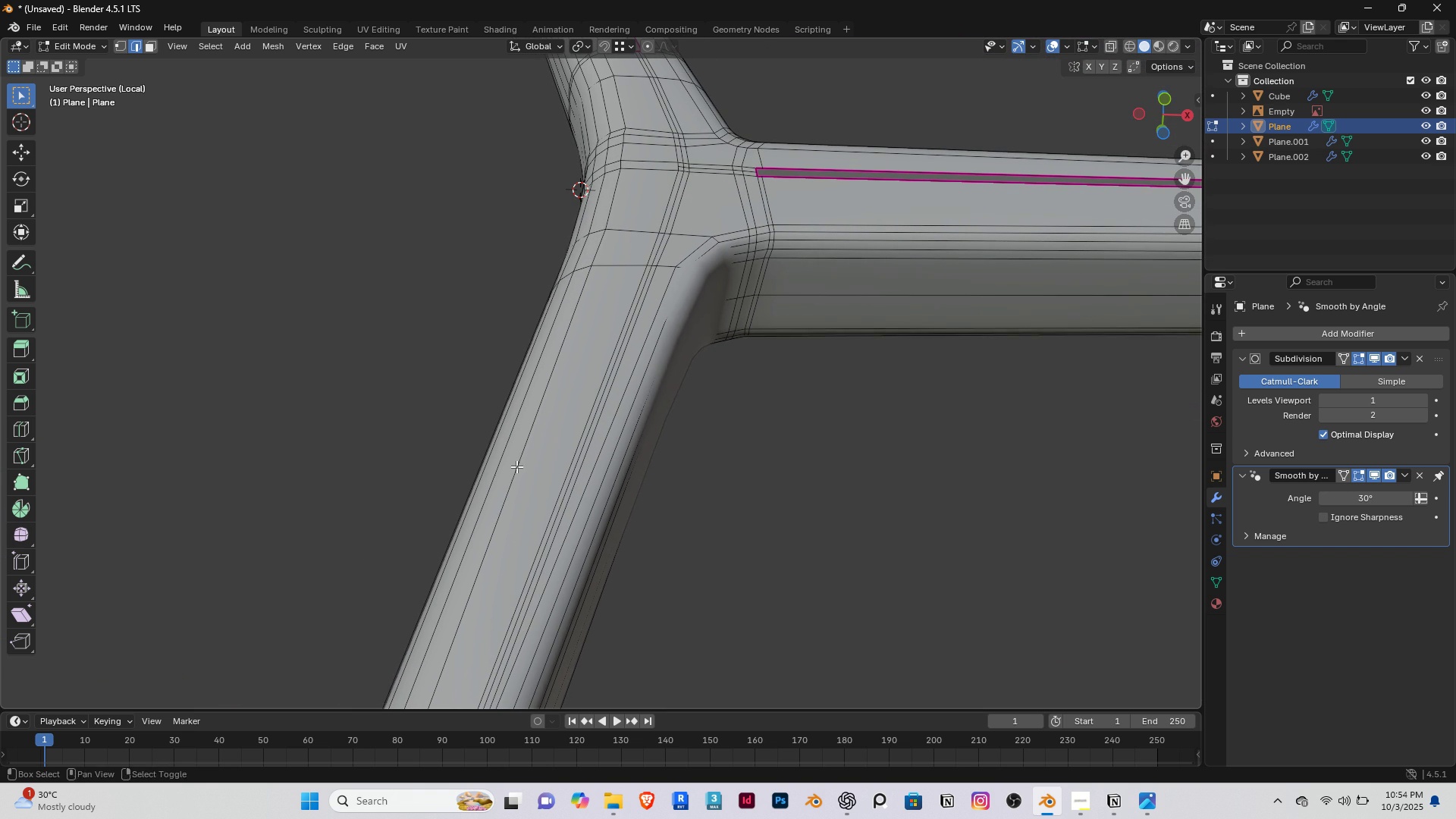 
key(Shift+ShiftRight)
 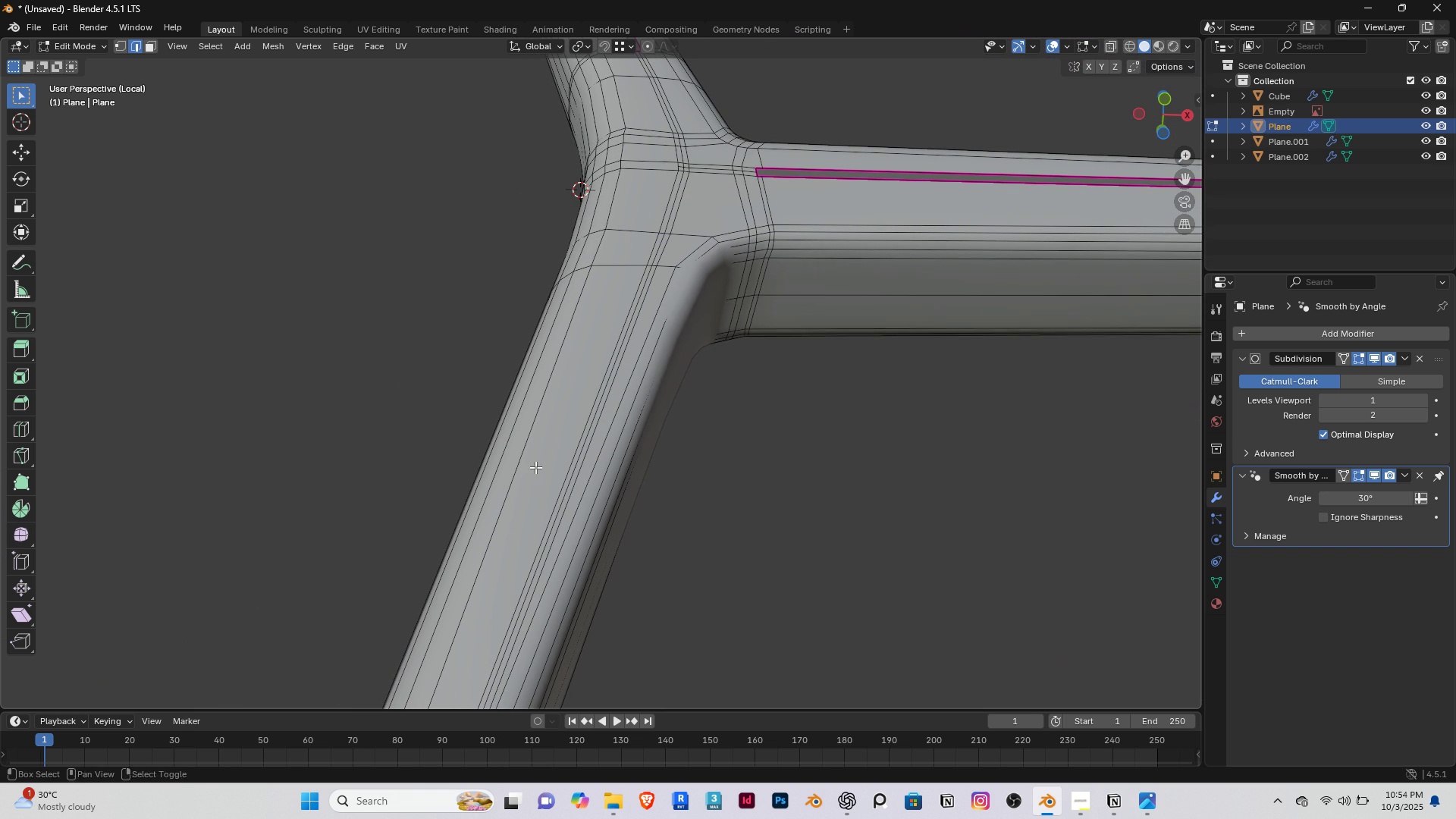 
key(Shift+ShiftRight)
 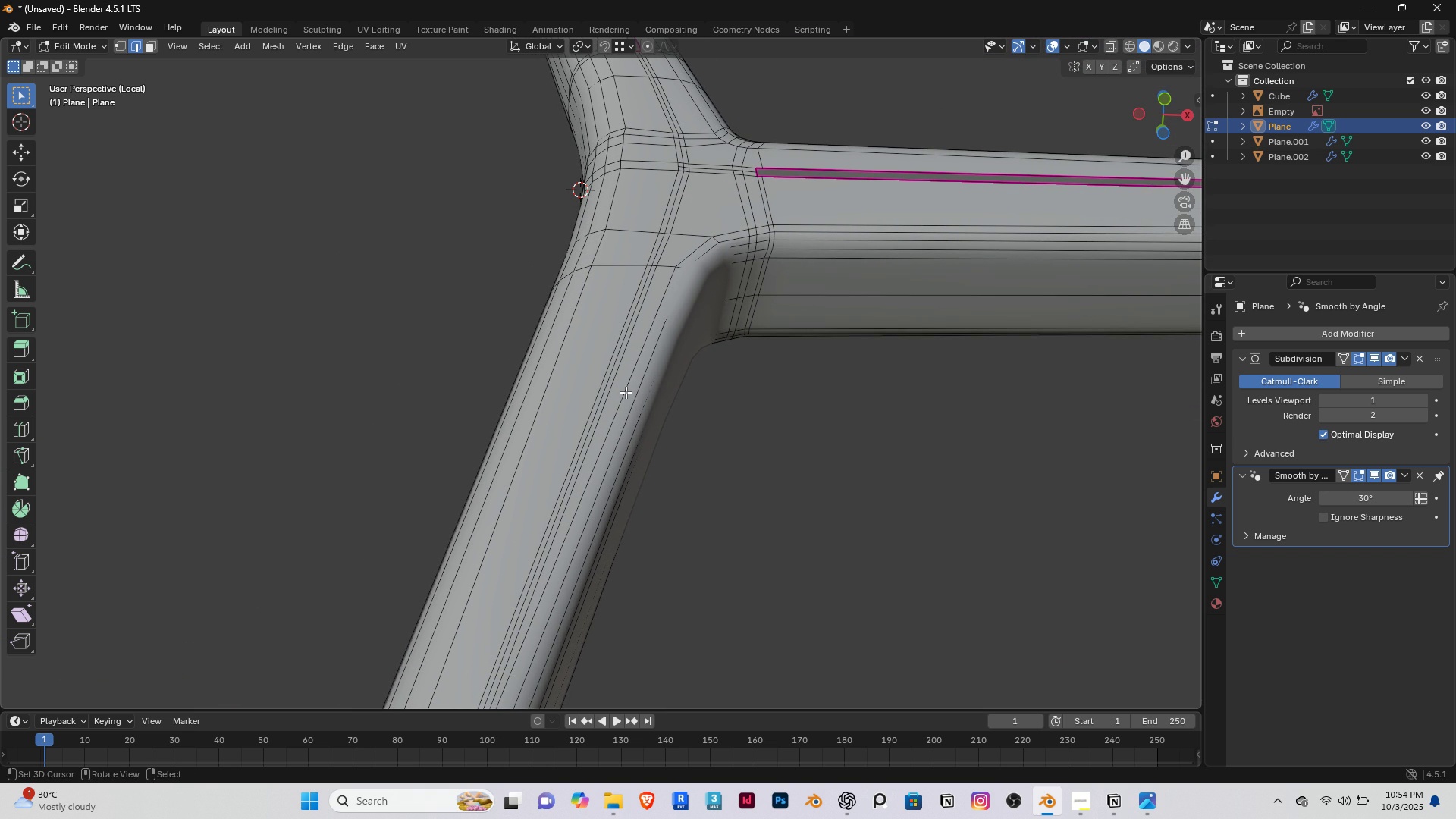 
scroll: coordinate [608, 410], scroll_direction: down, amount: 2.0